 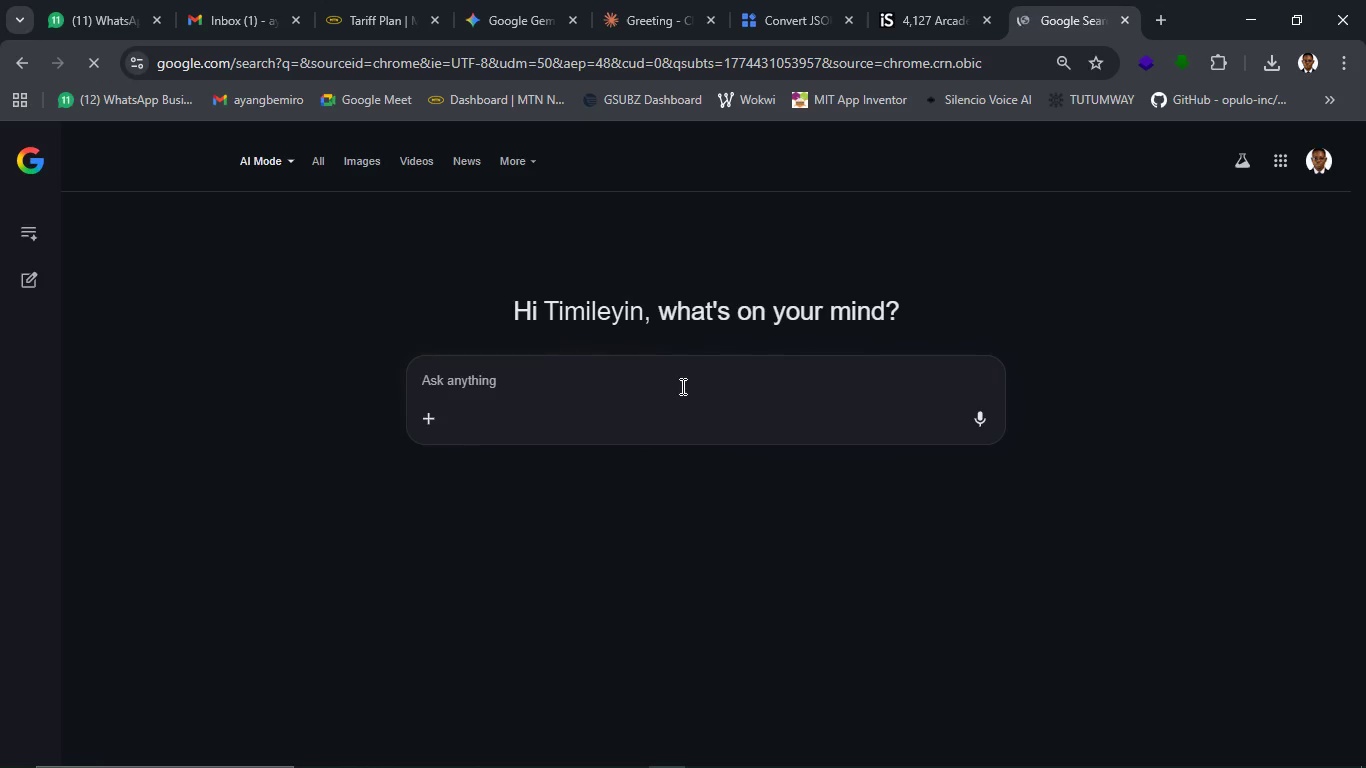 
left_click([676, 375])
 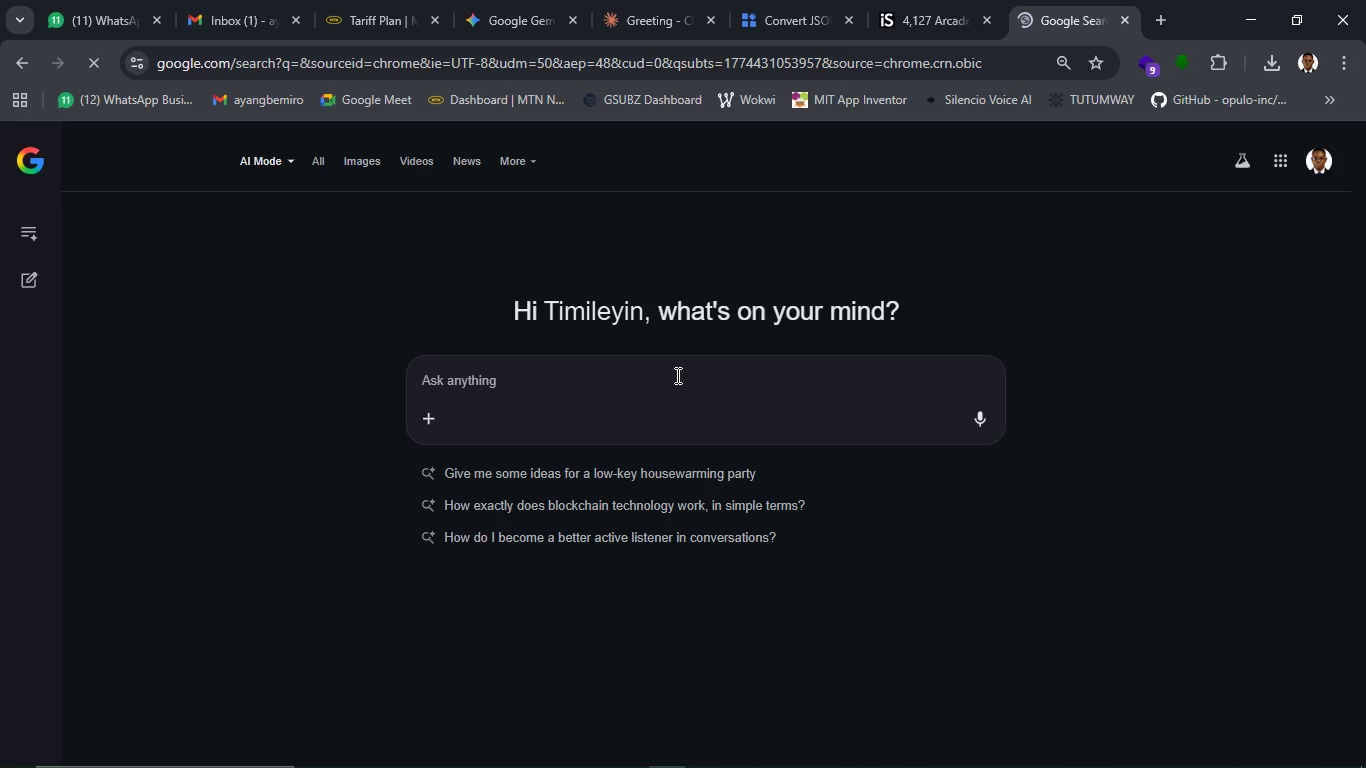 
wait(5.8)
 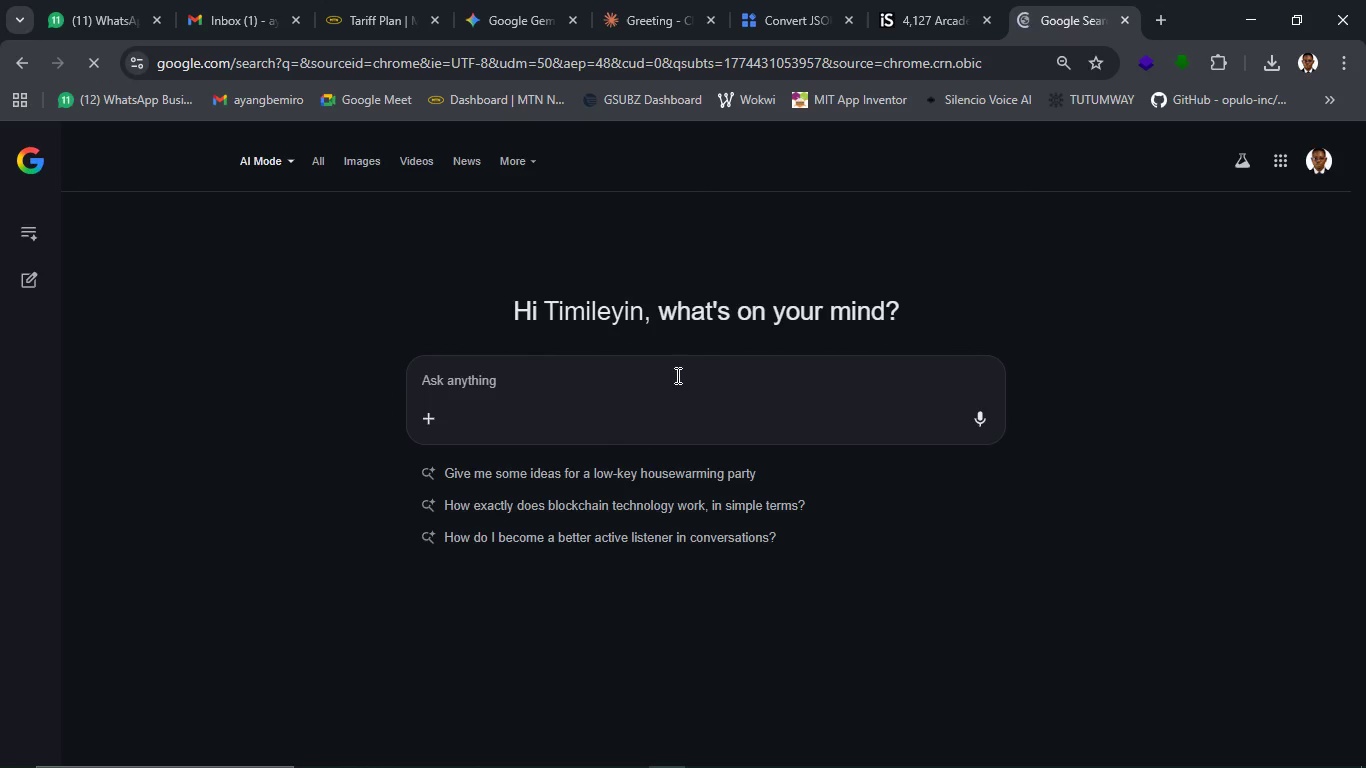 
type(generate a voice over script for this)
 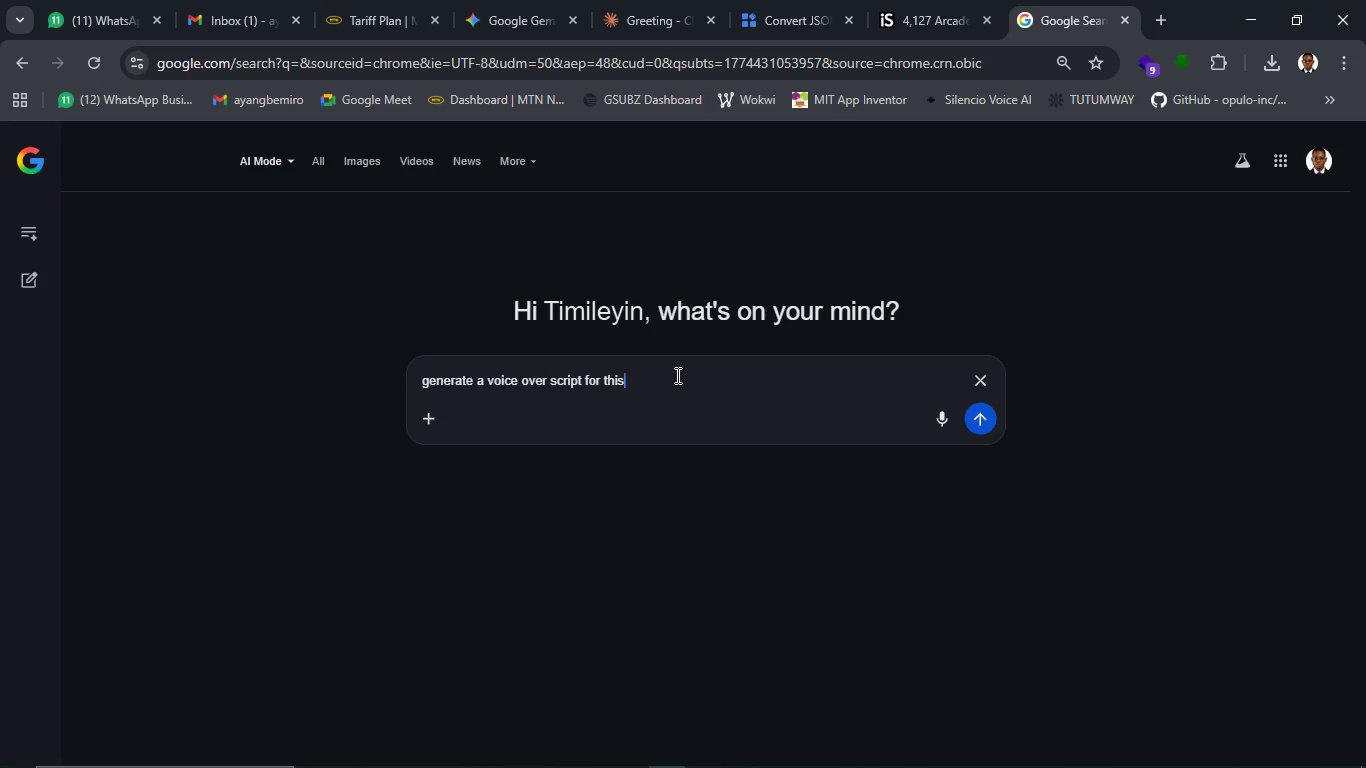 
key(Shift+Enter)
 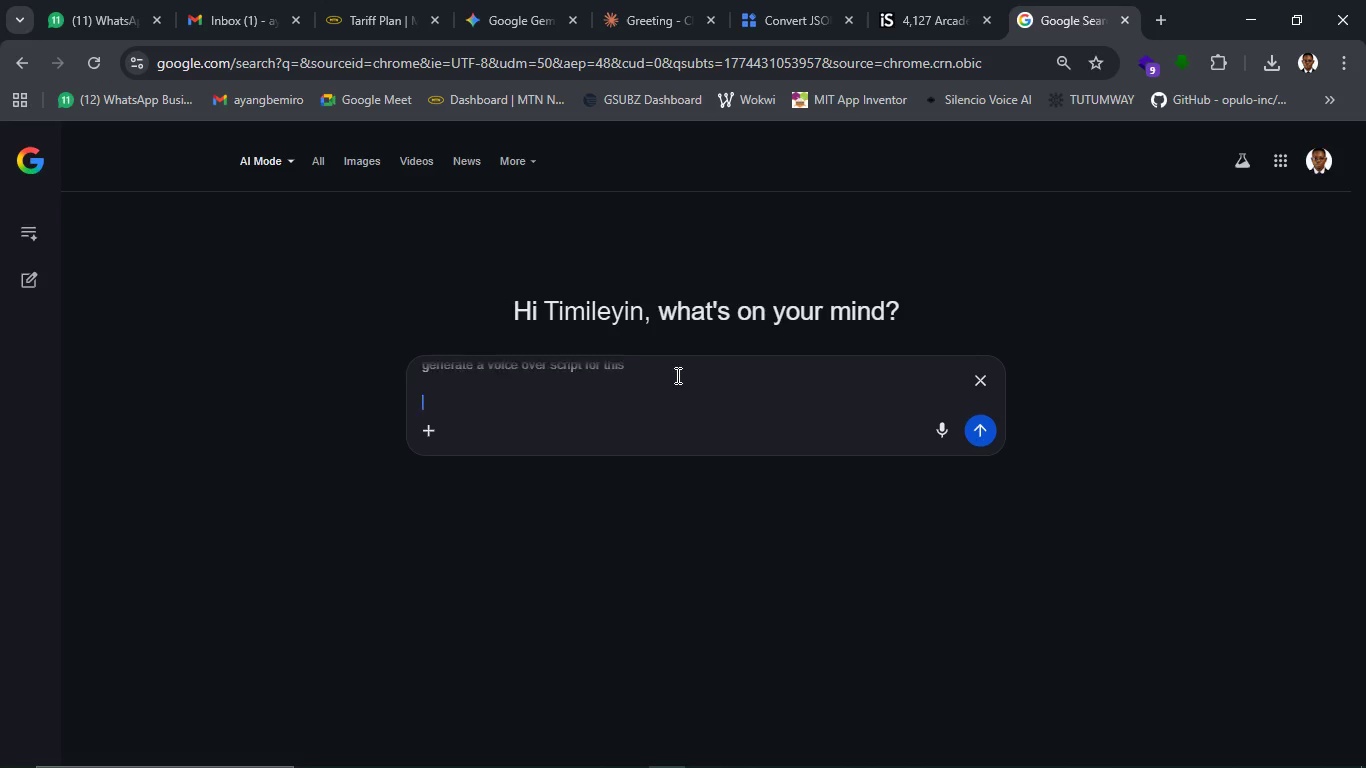 
key(Shift+Enter)
 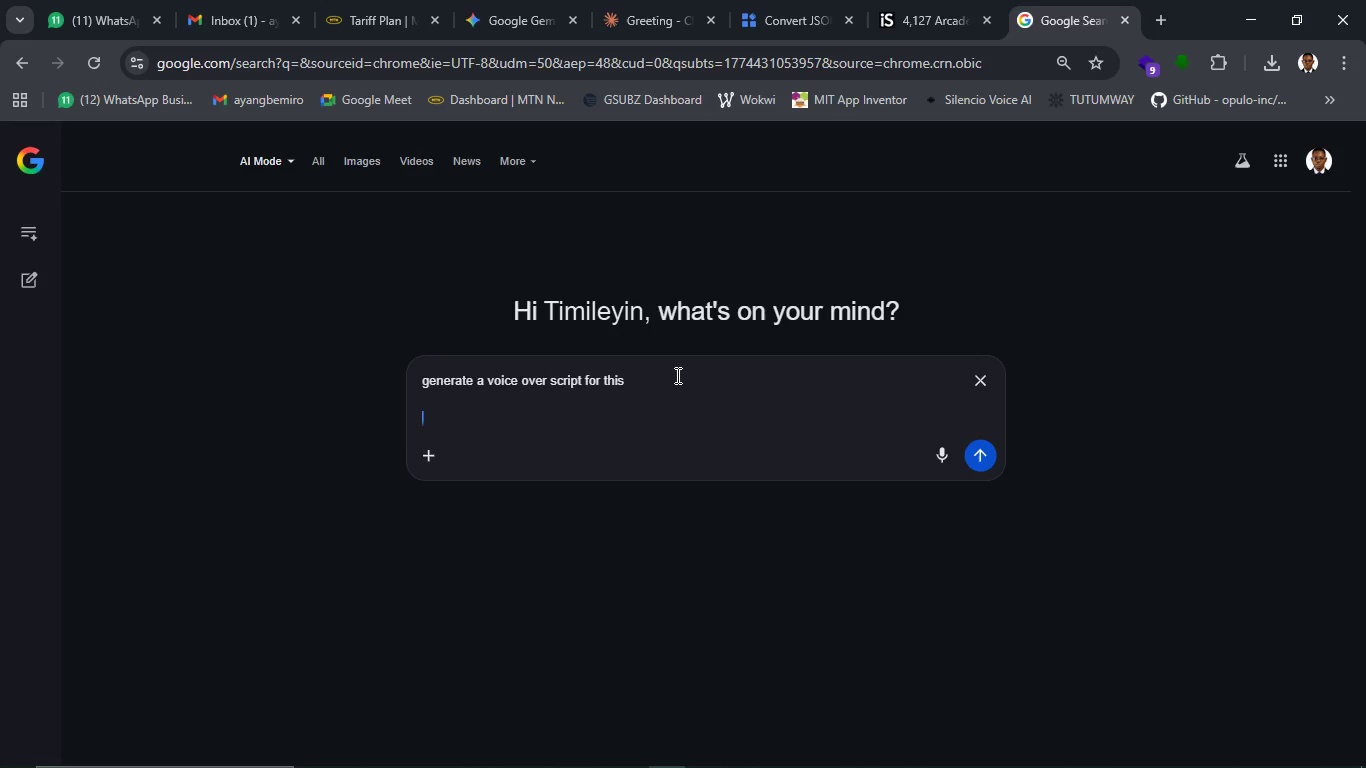 
key(Control+V)
 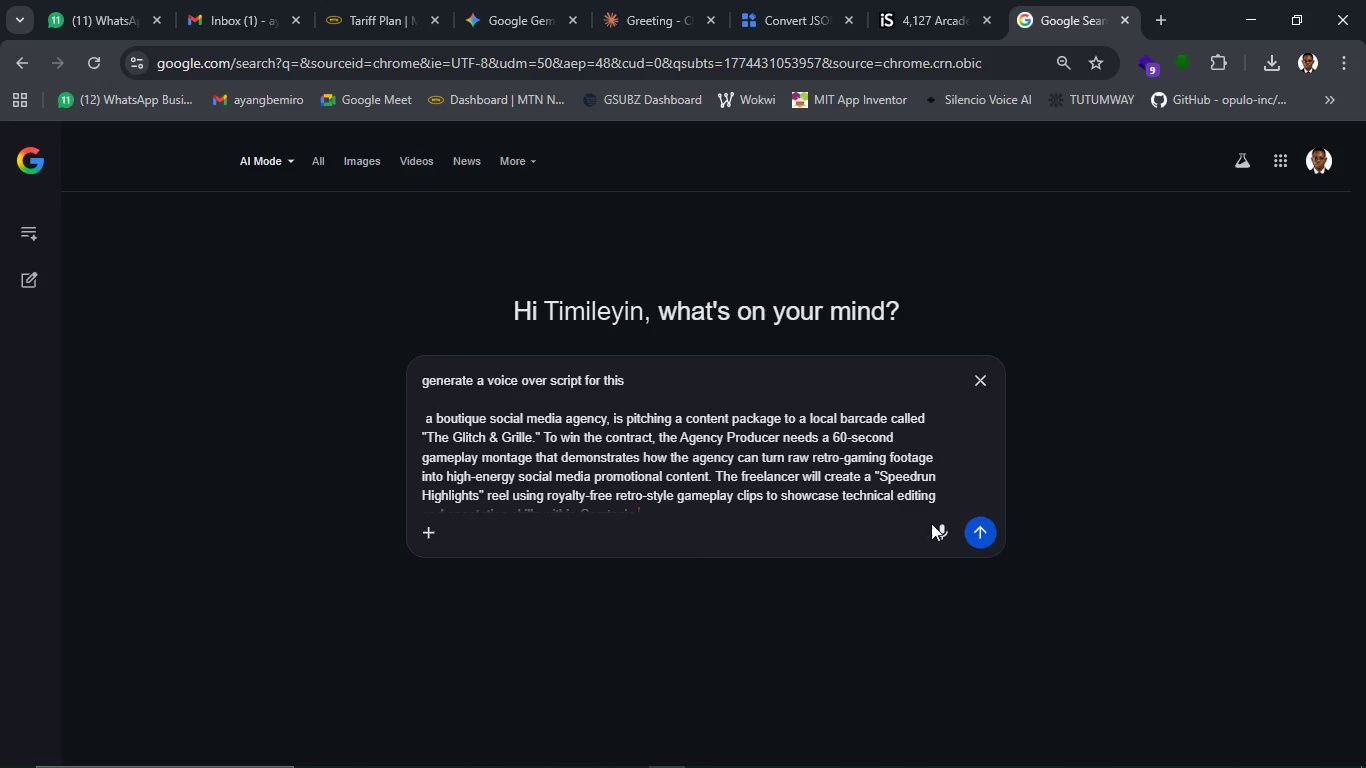 
left_click([975, 535])
 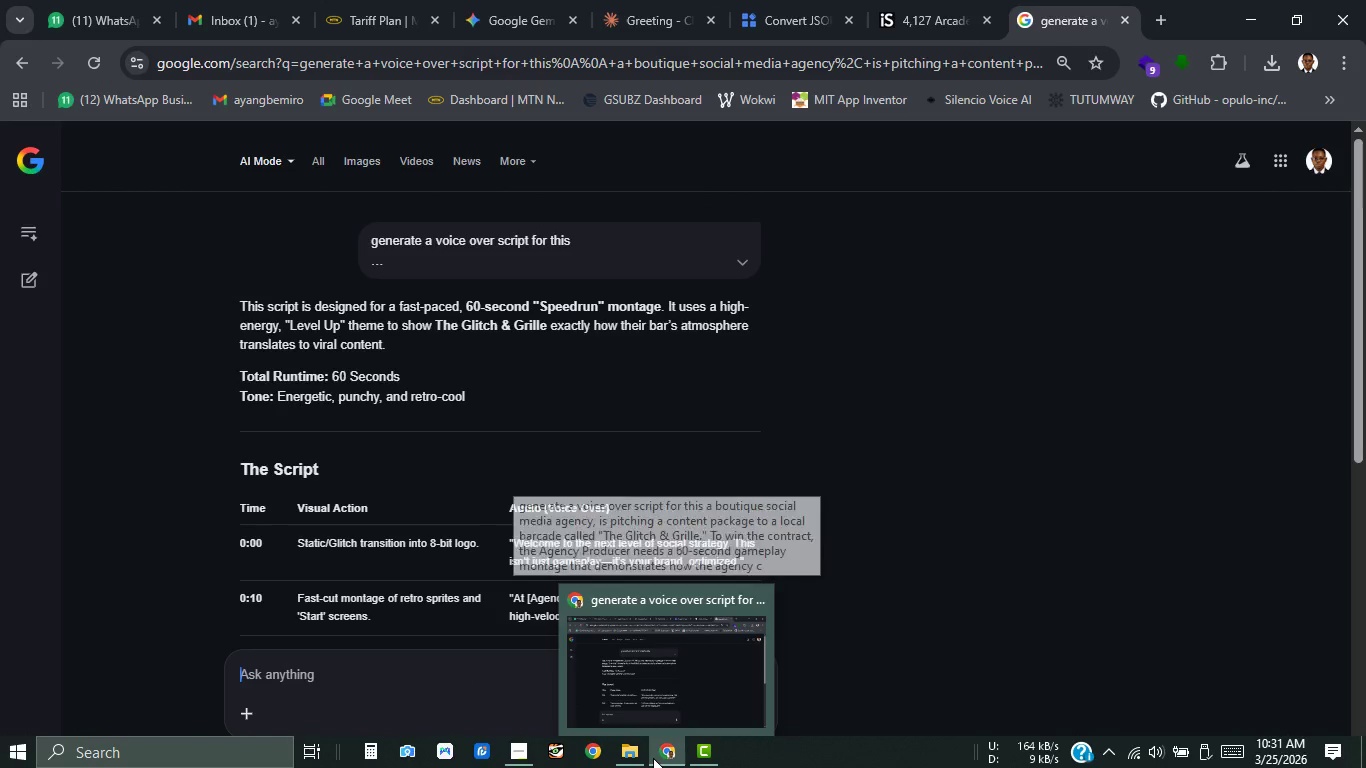 
wait(6.97)
 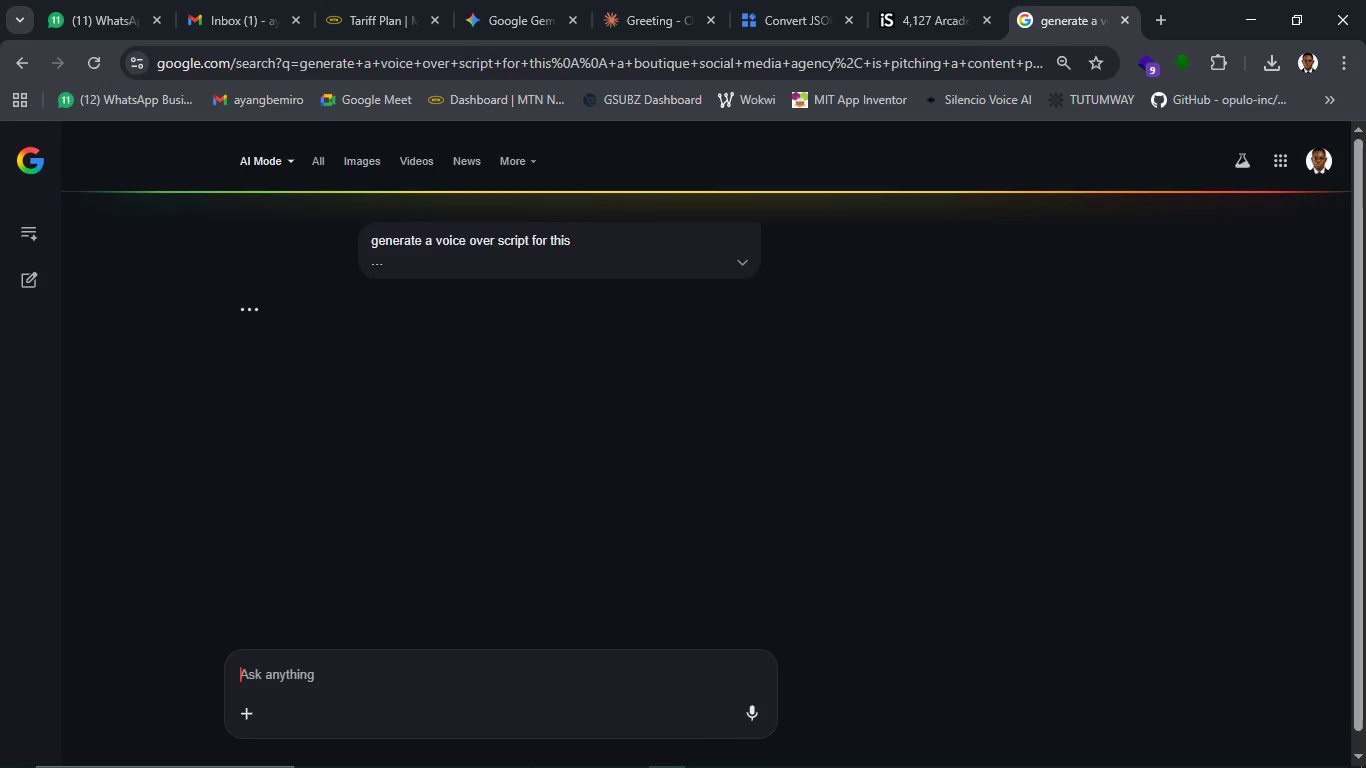 
left_click([531, 750])